 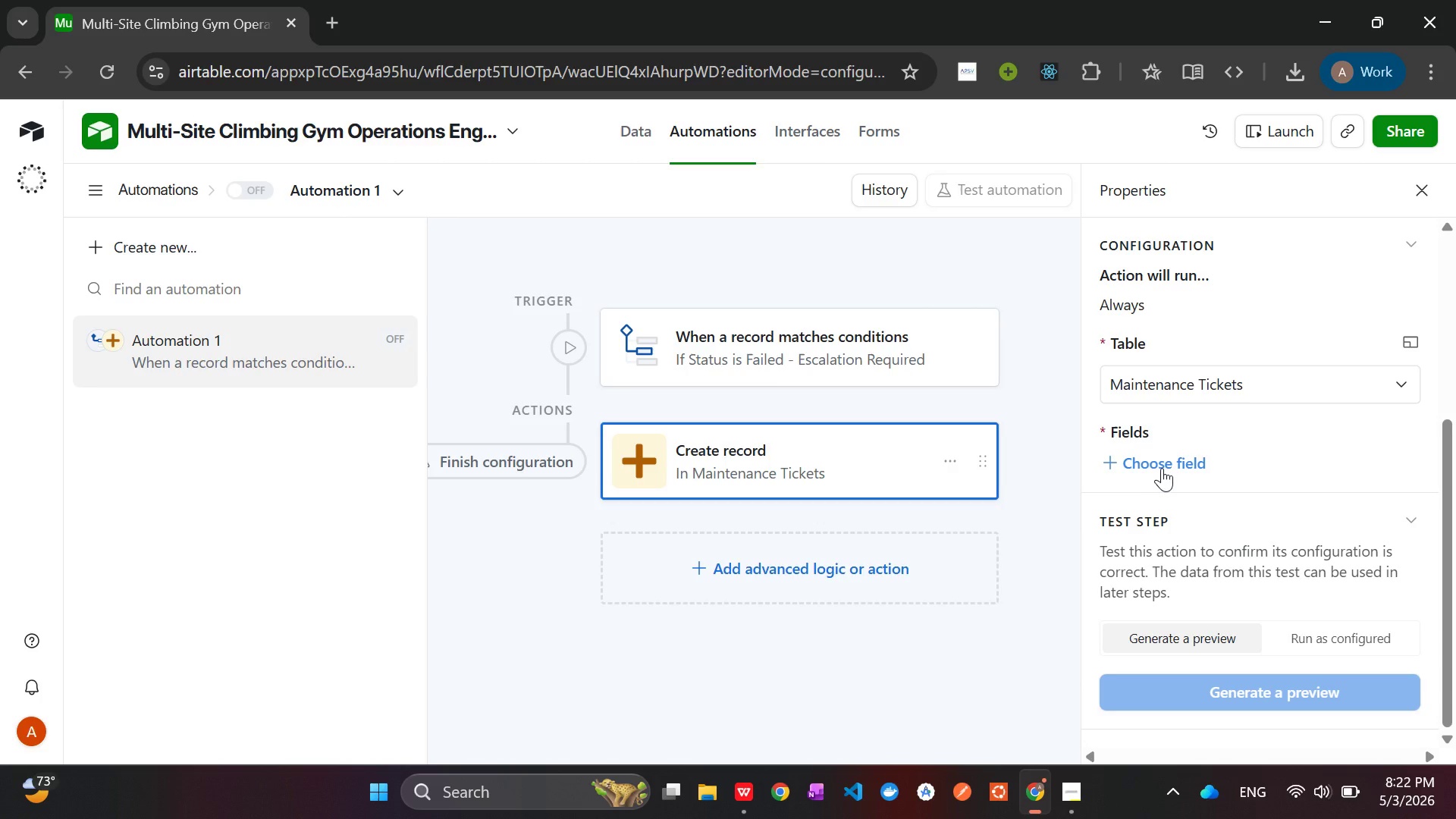 
left_click([1162, 468])
 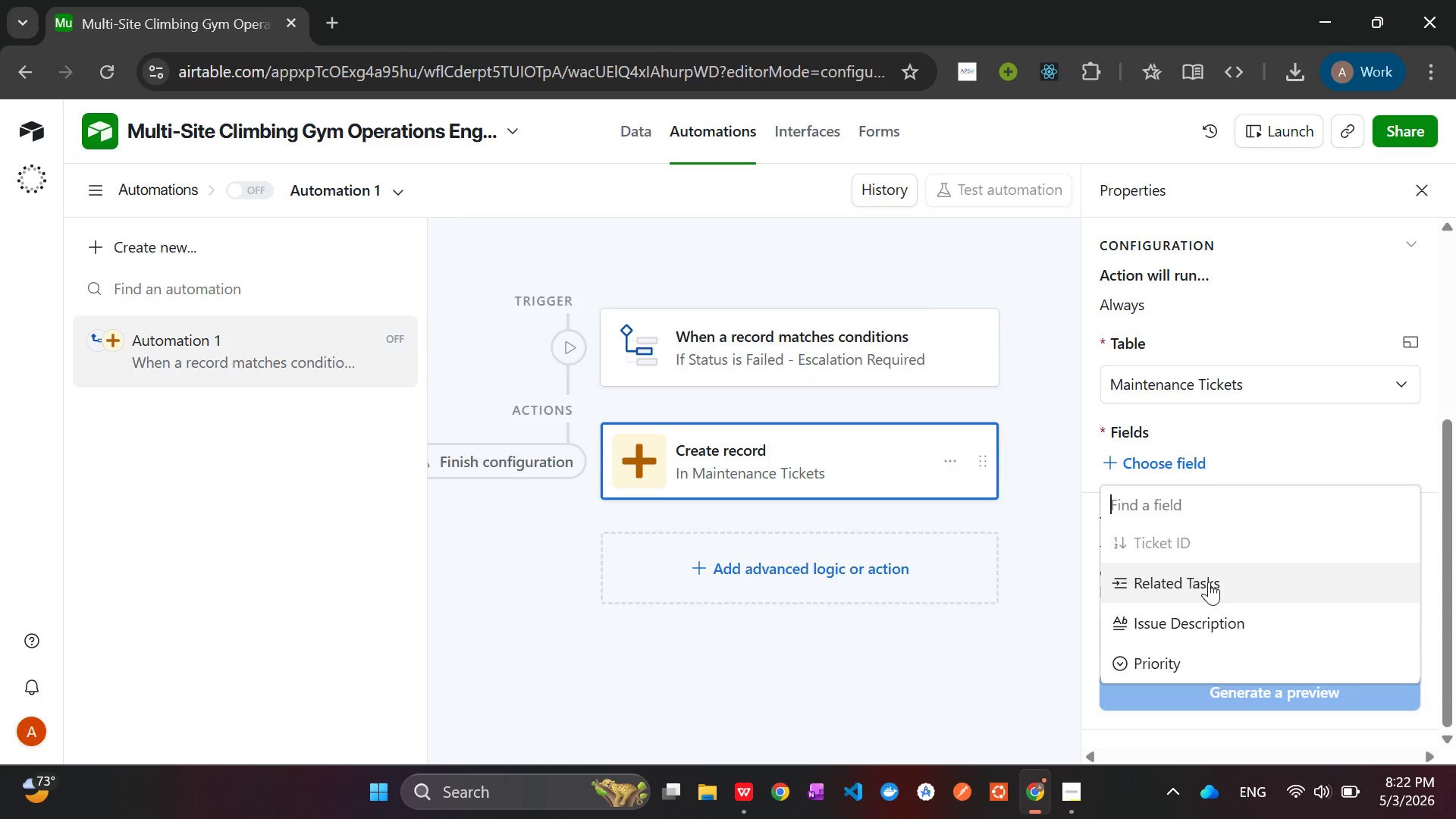 
scroll: coordinate [1209, 582], scroll_direction: down, amount: 3.0
 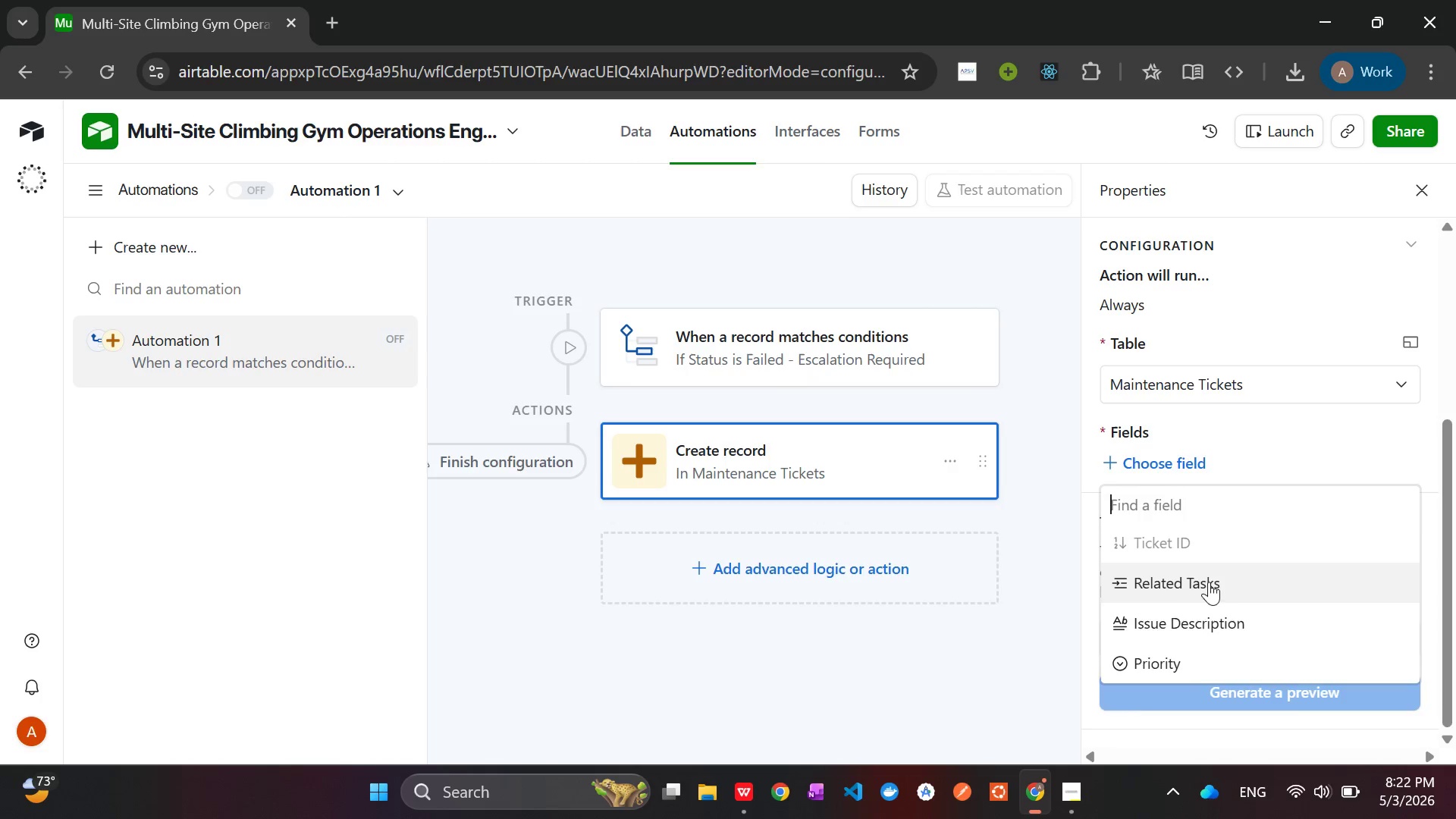 
left_click([1209, 582])
 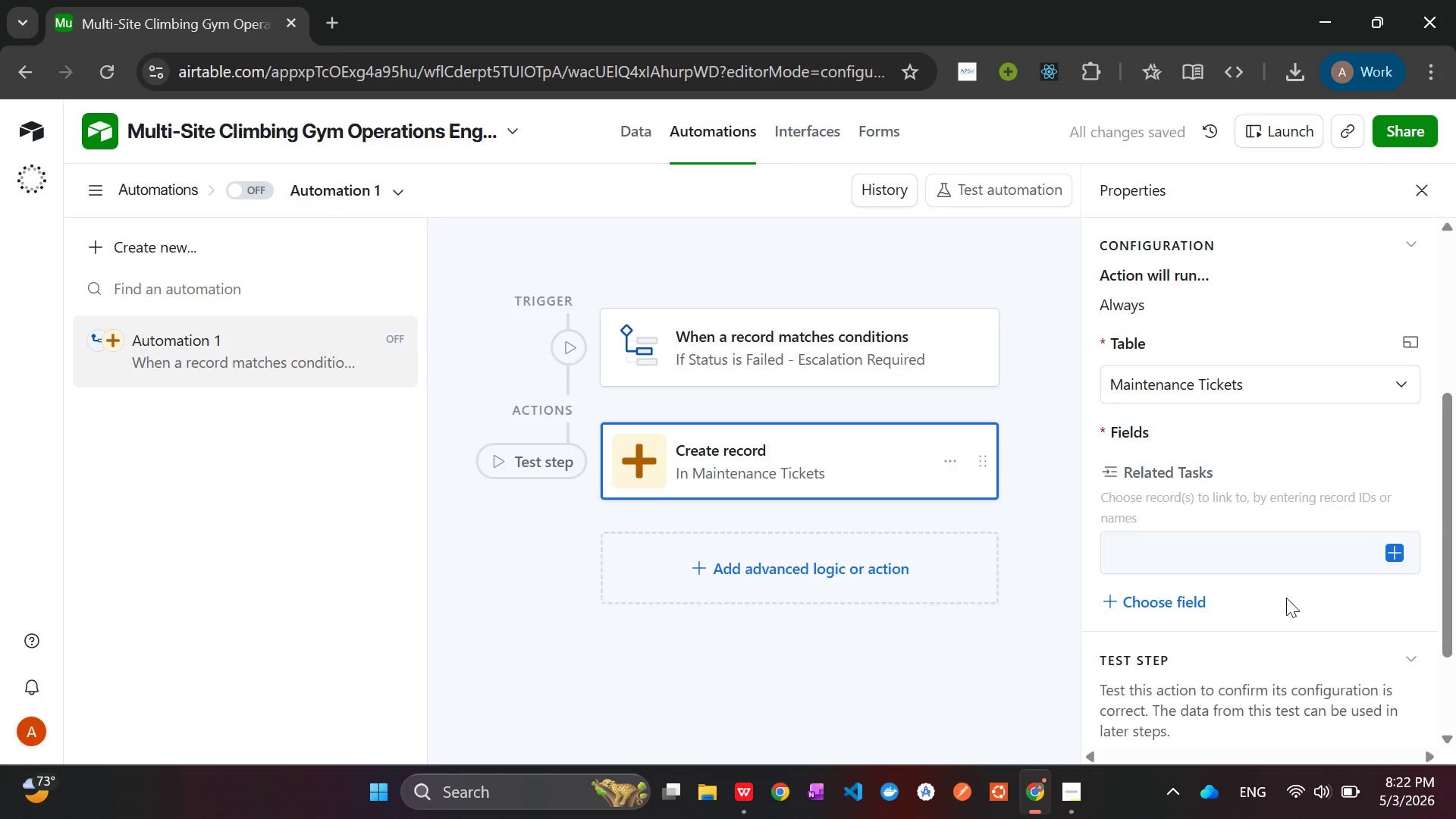 
wait(14.58)
 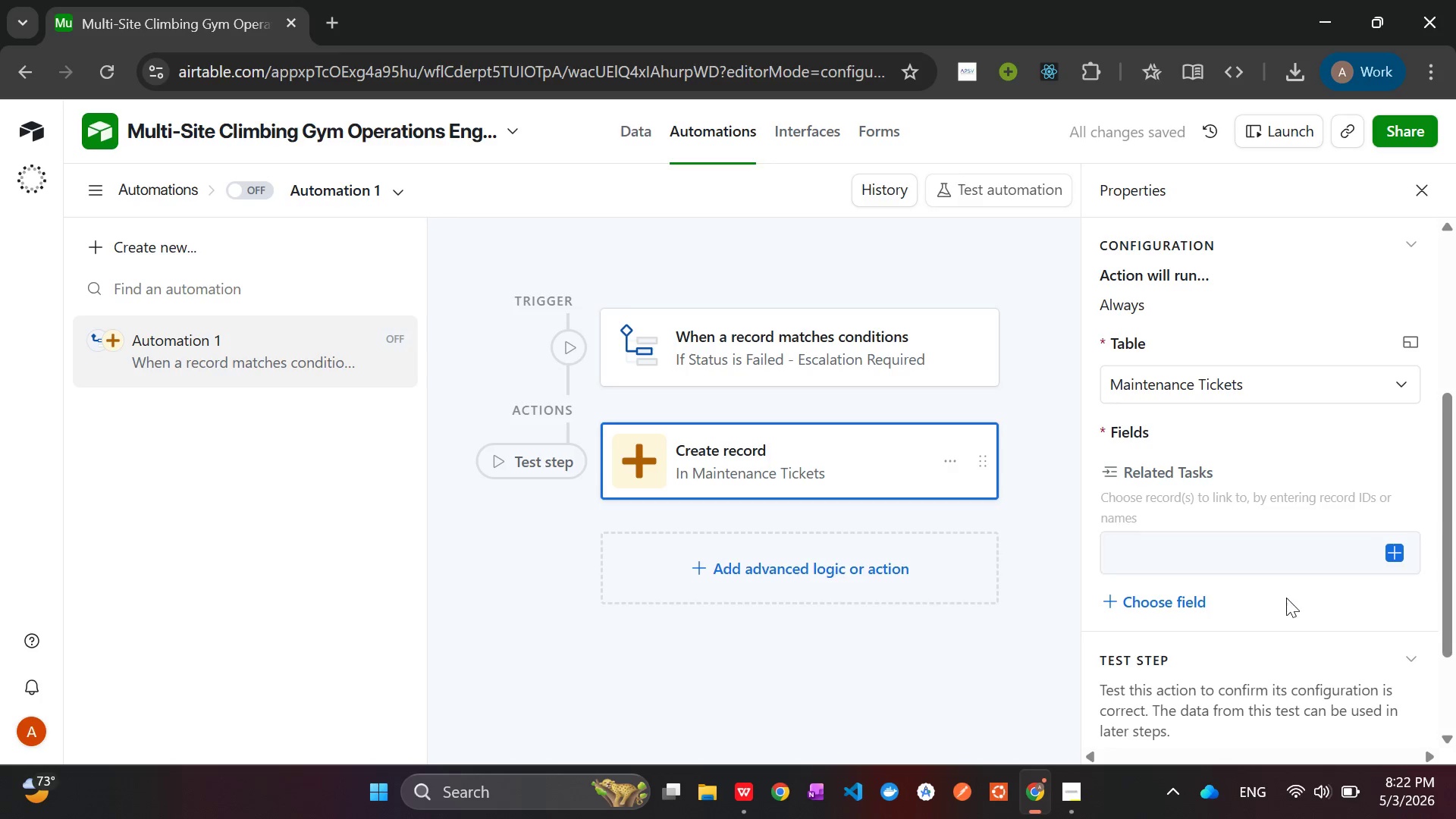 
left_click([1394, 548])
 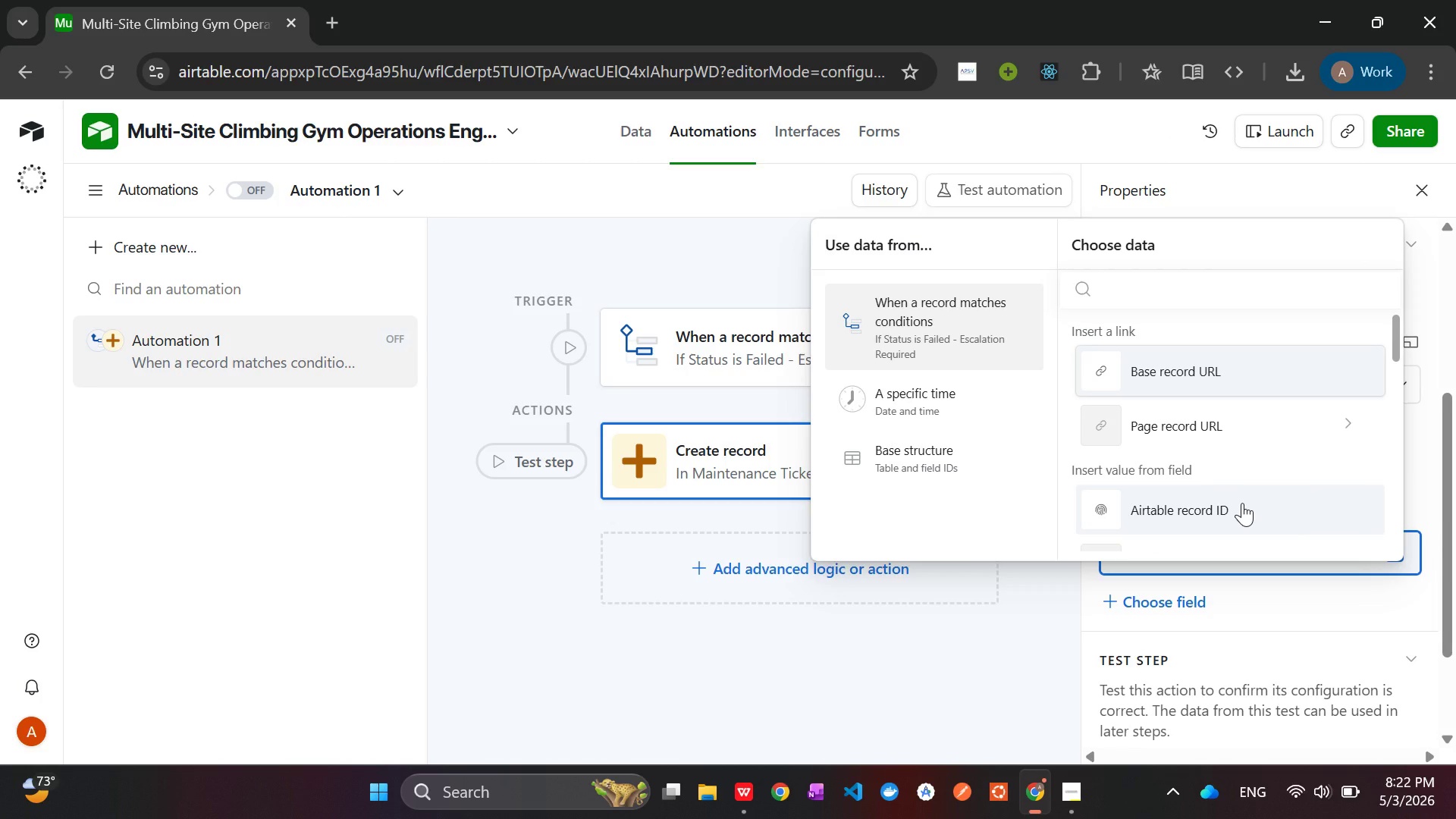 
scroll: coordinate [1243, 504], scroll_direction: down, amount: 4.0
 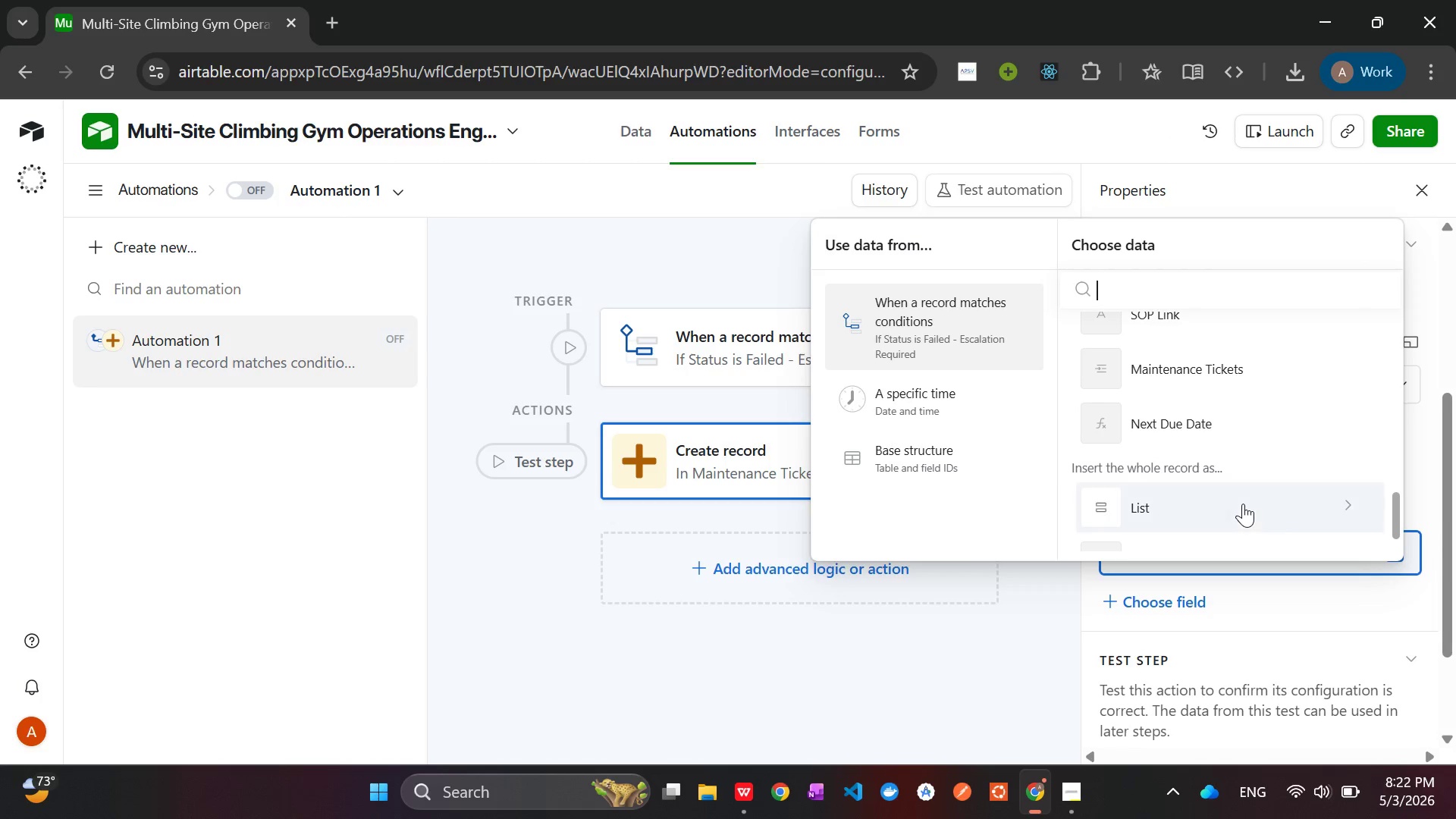 
scroll: coordinate [1243, 504], scroll_direction: up, amount: 2.0
 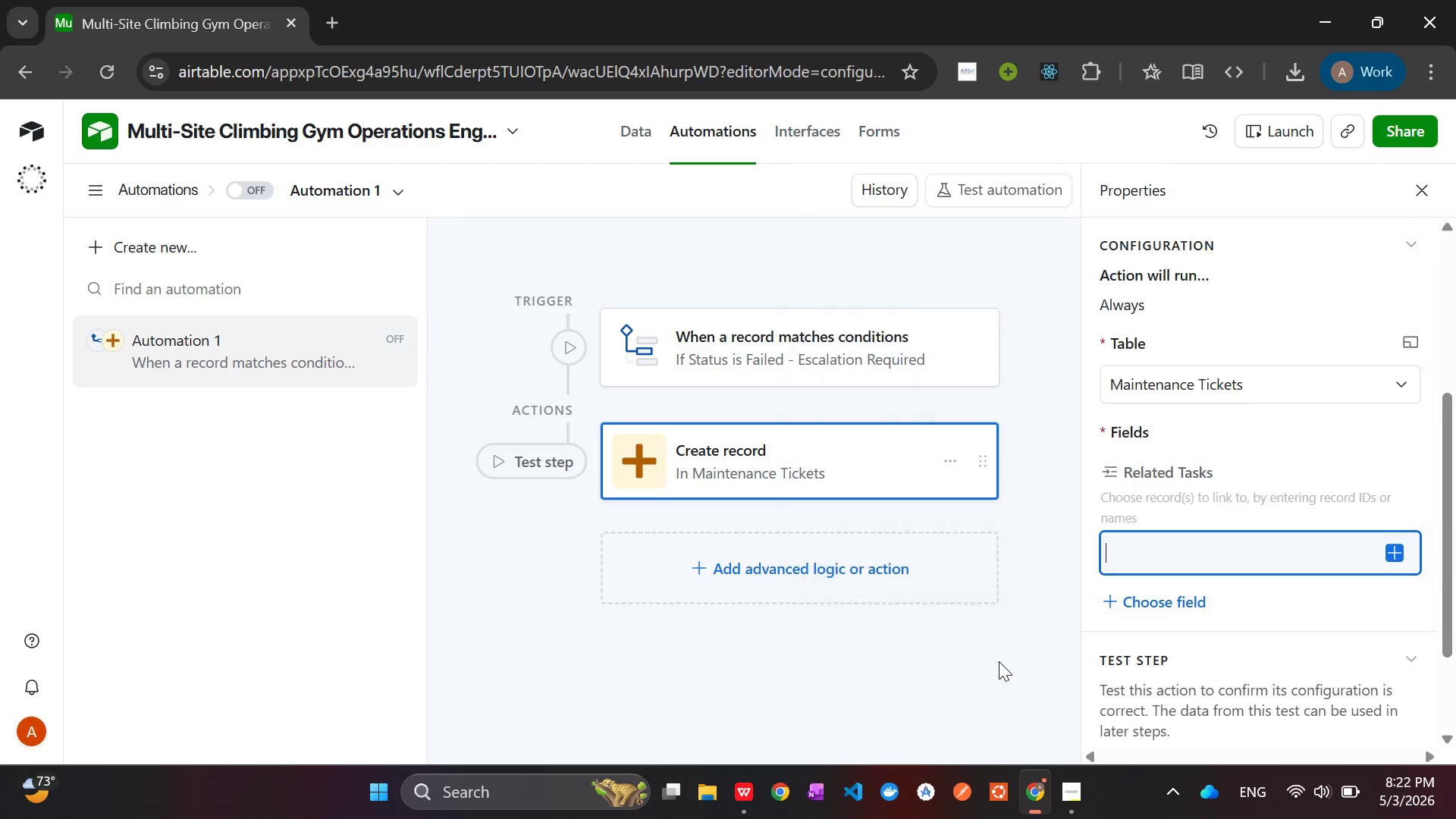 
left_click([999, 661])
 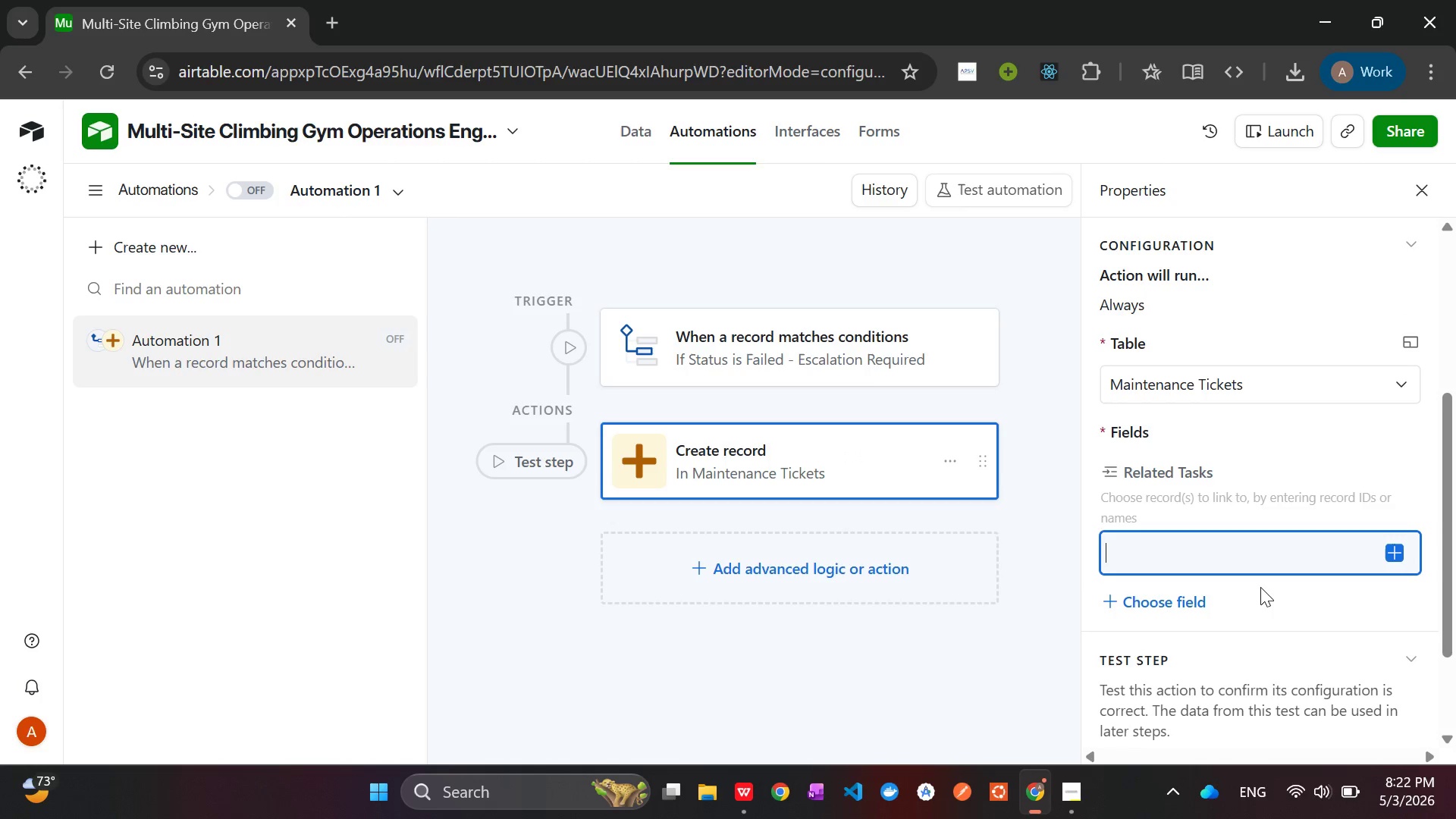 
scroll: coordinate [1257, 596], scroll_direction: down, amount: 1.0
 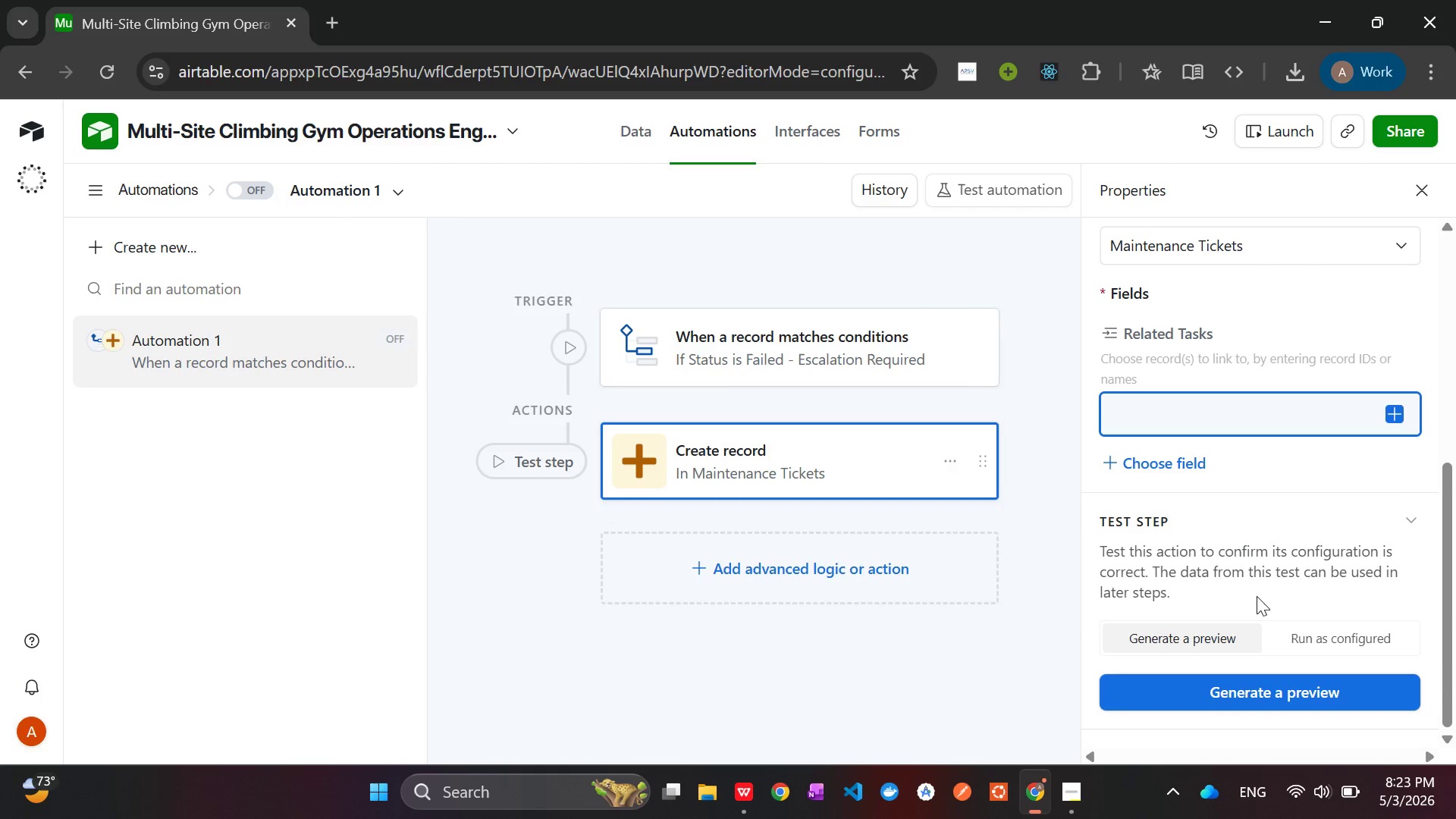 
wait(23.75)
 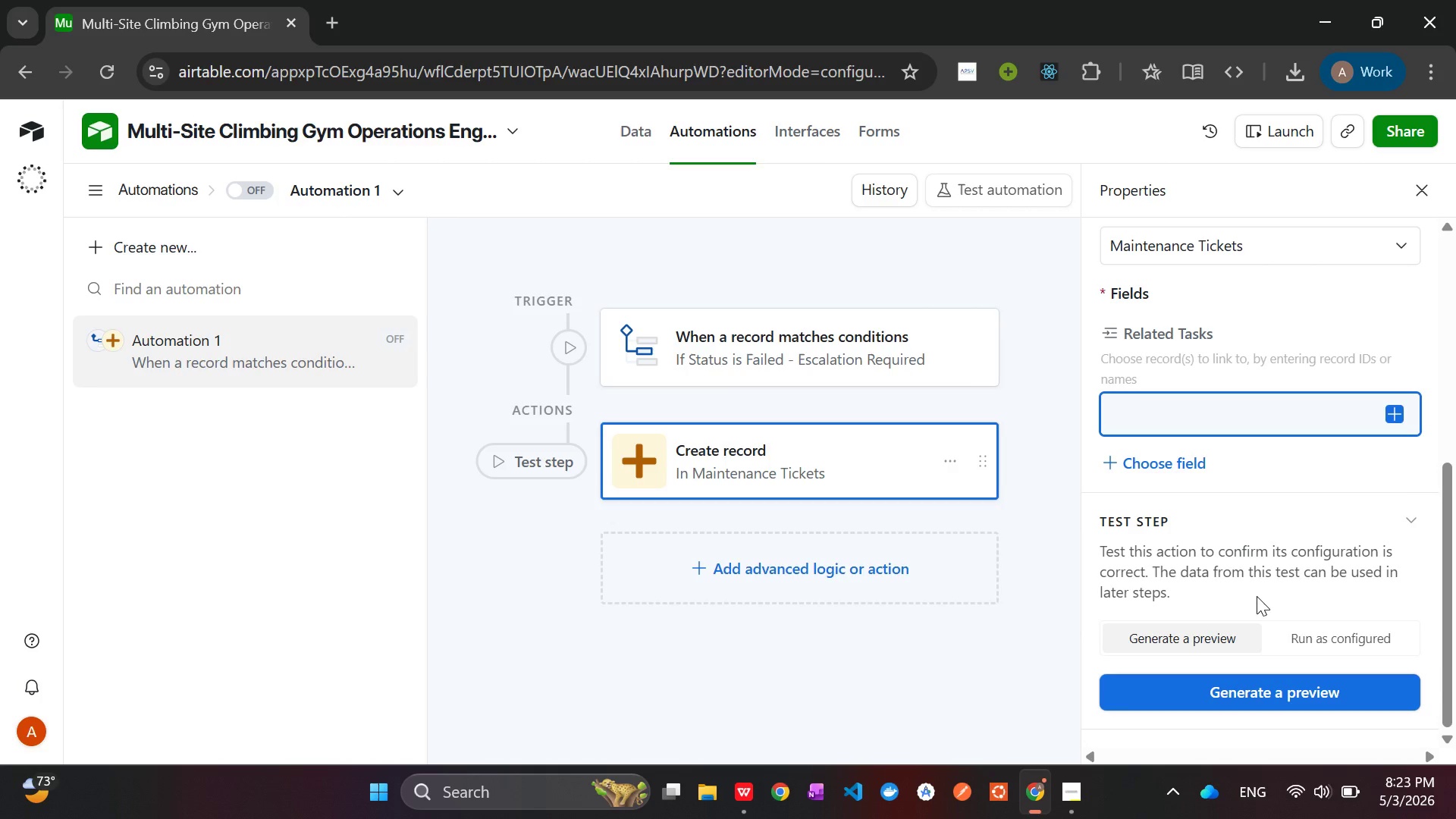 
left_click([1071, 787])